 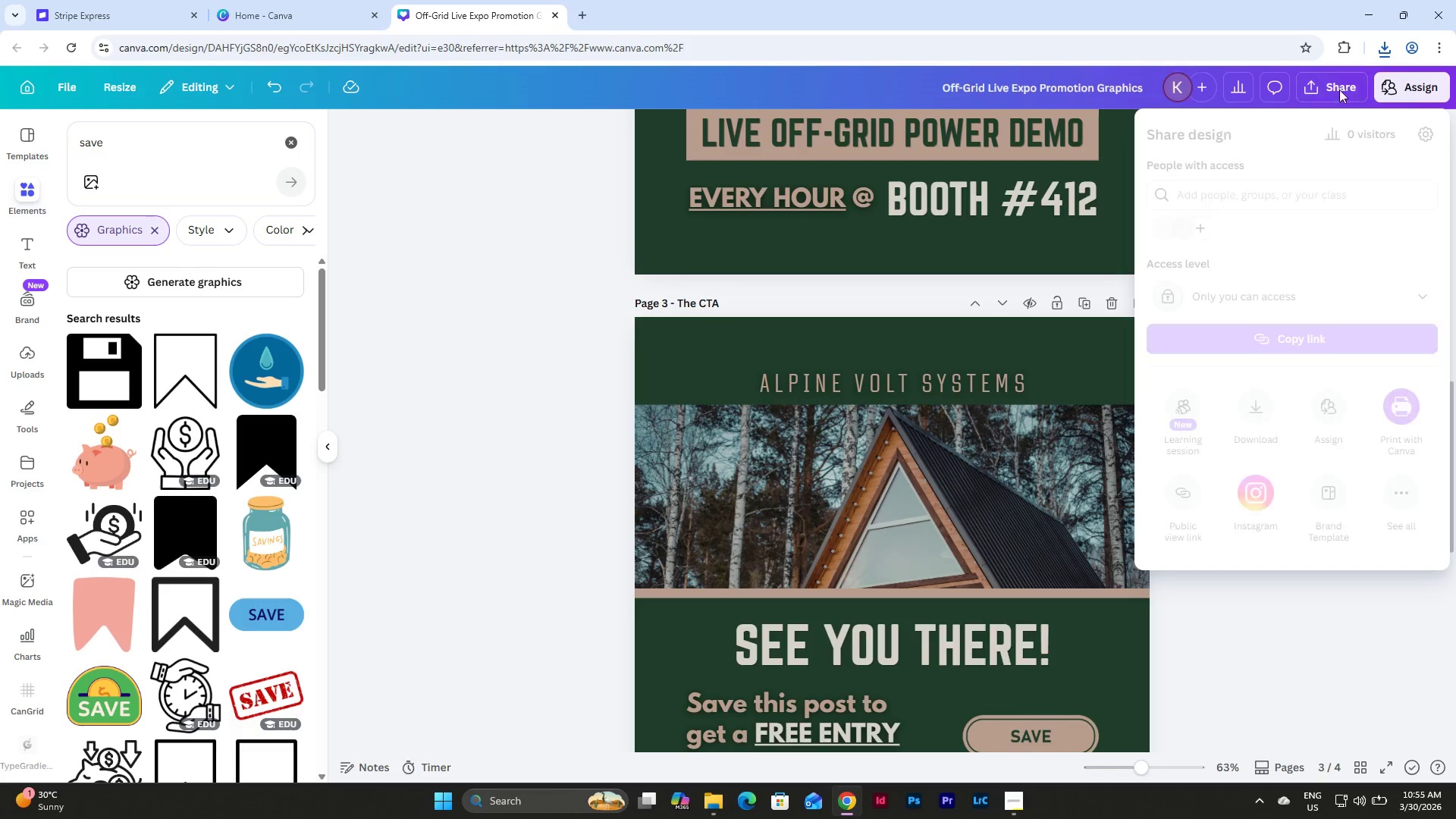 
left_click([1248, 413])
 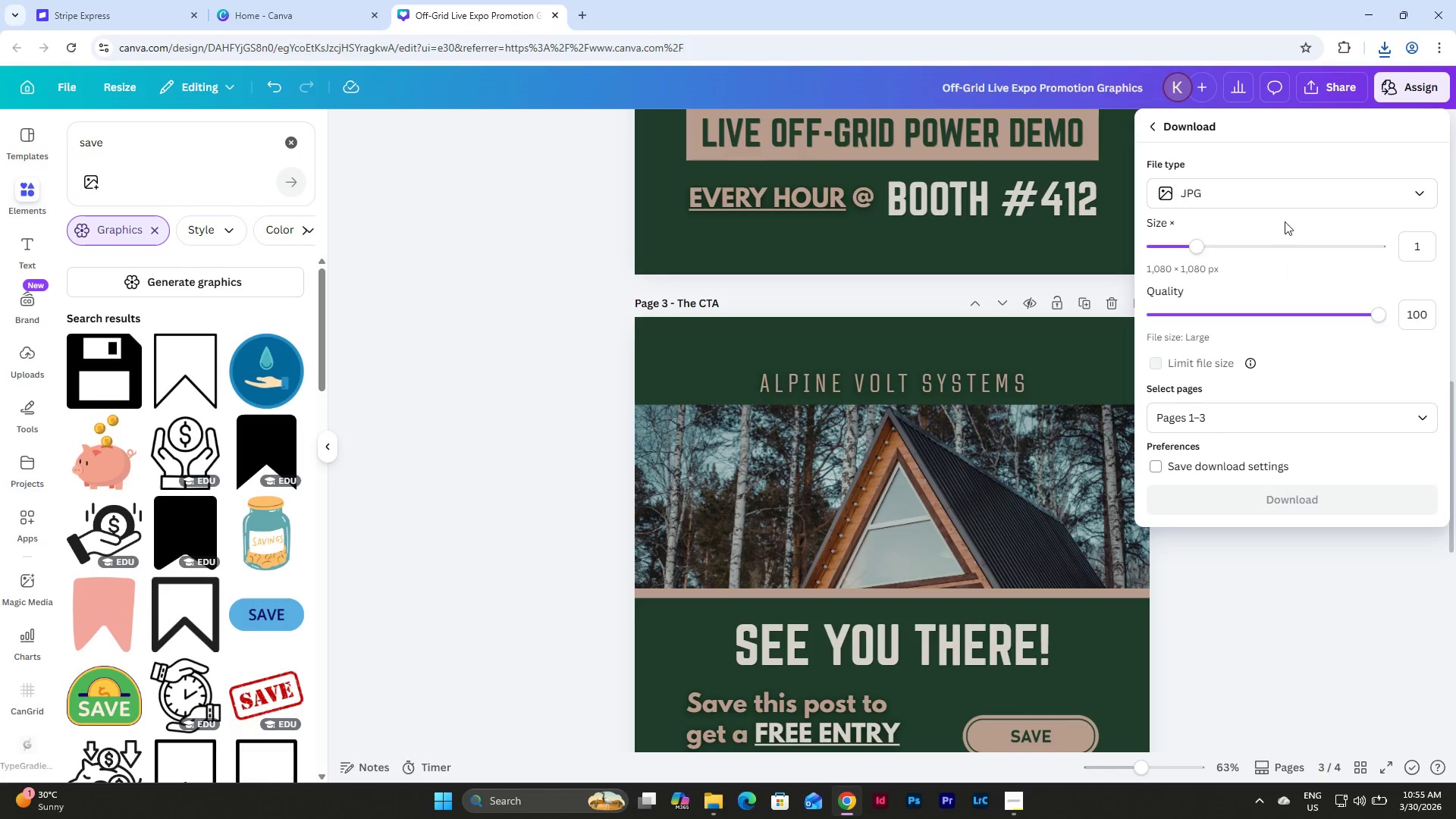 
left_click([1297, 194])
 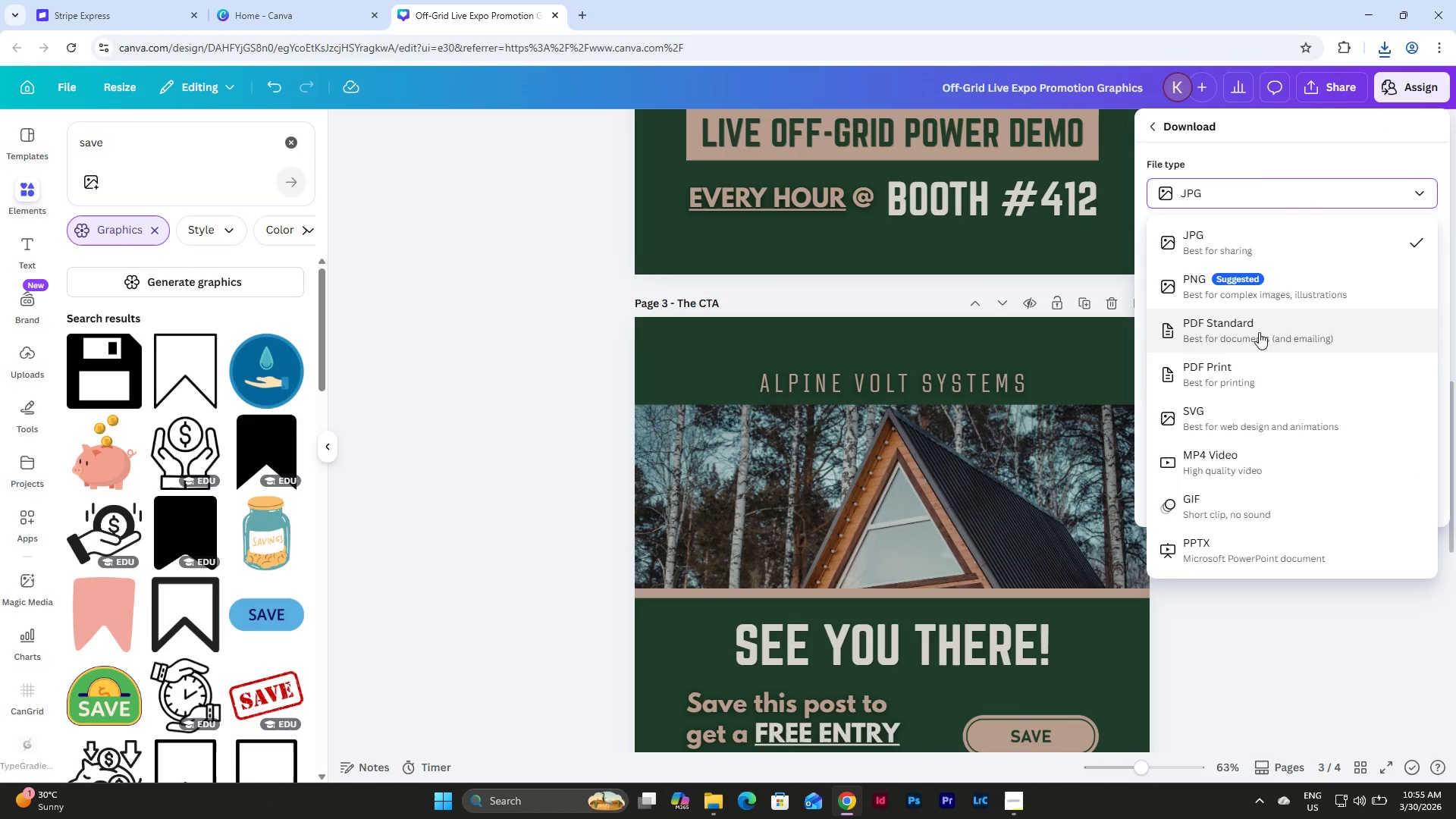 
left_click([1254, 375])
 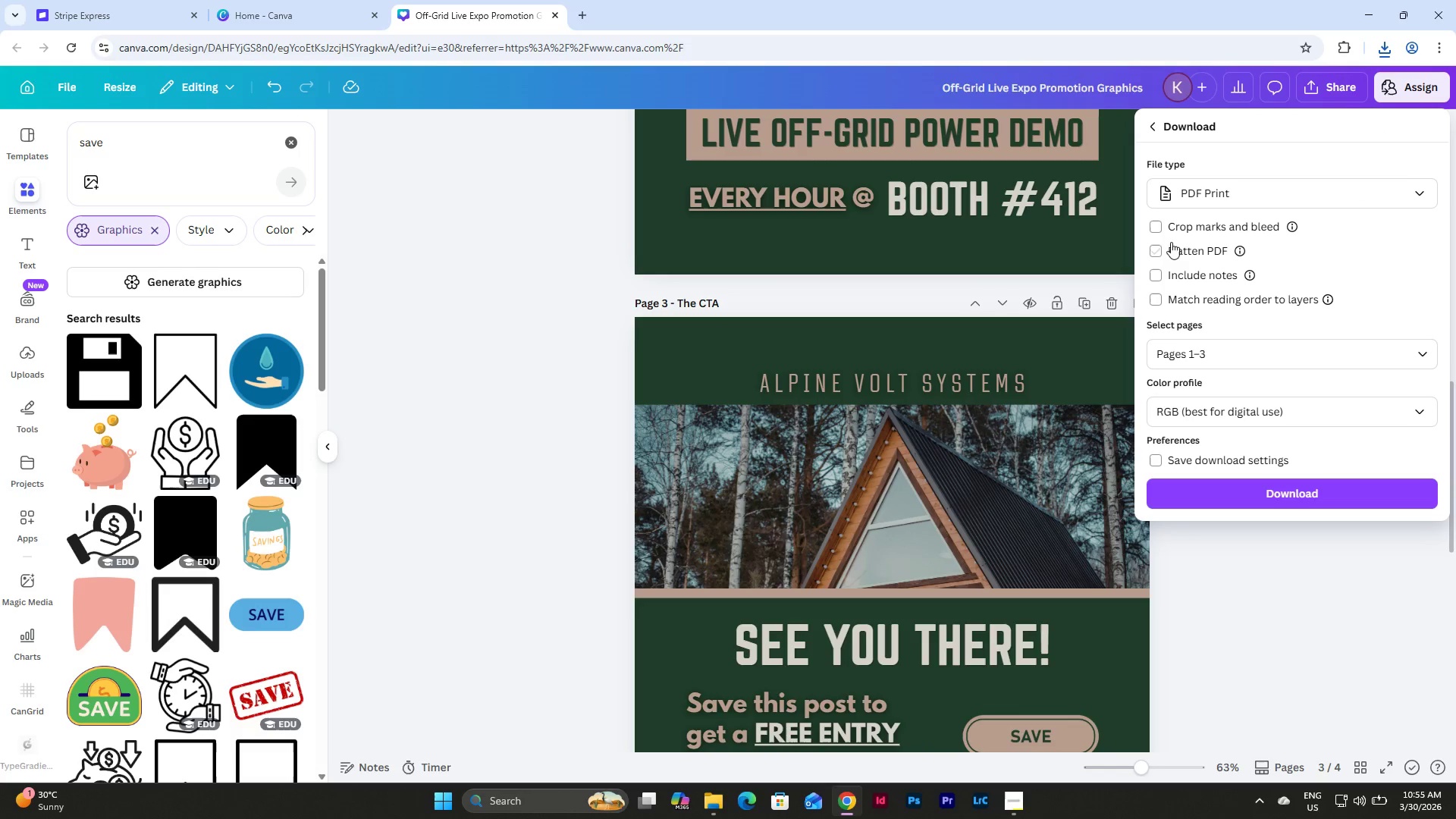 
left_click([1154, 246])
 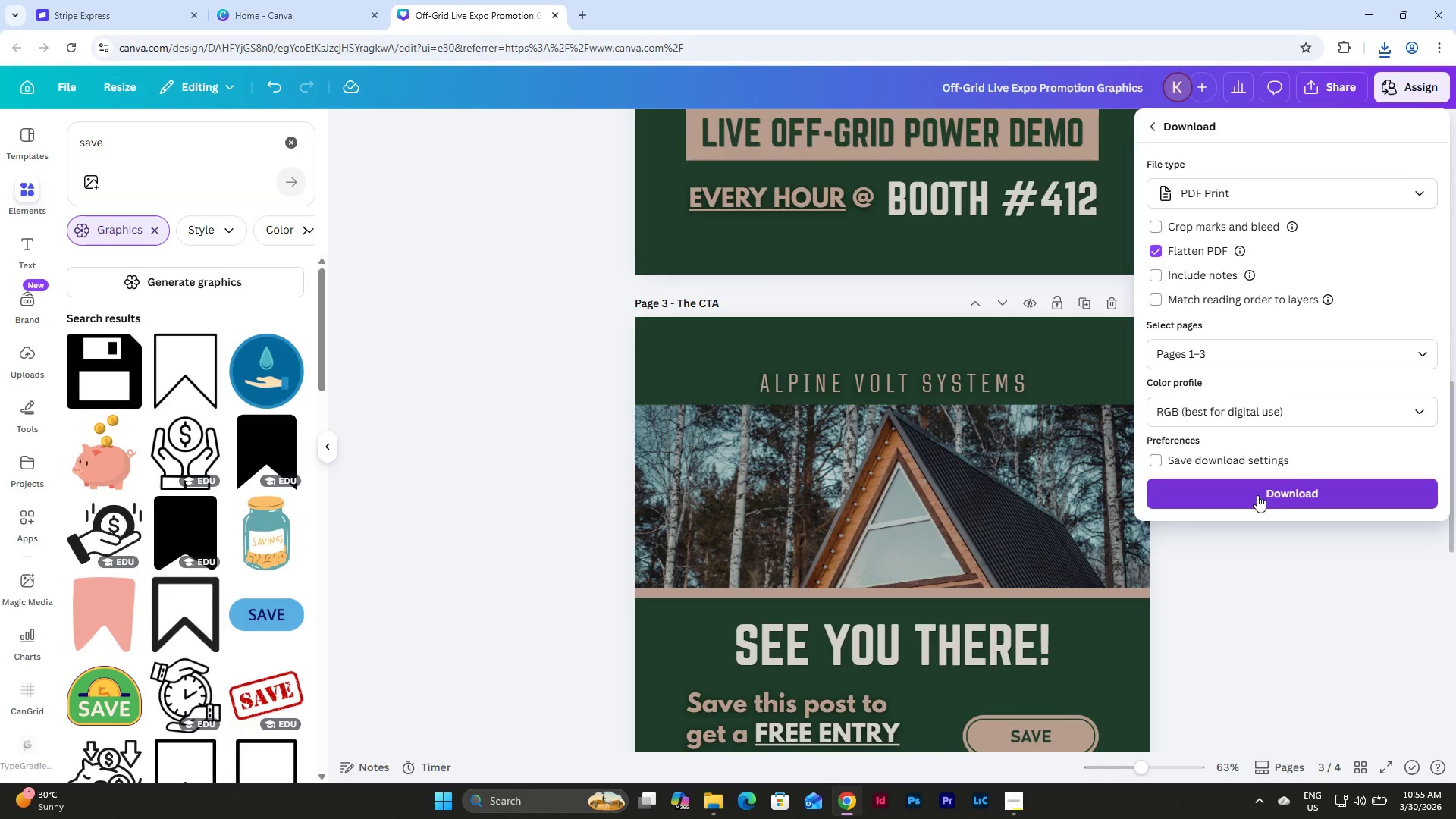 
left_click([1257, 495])
 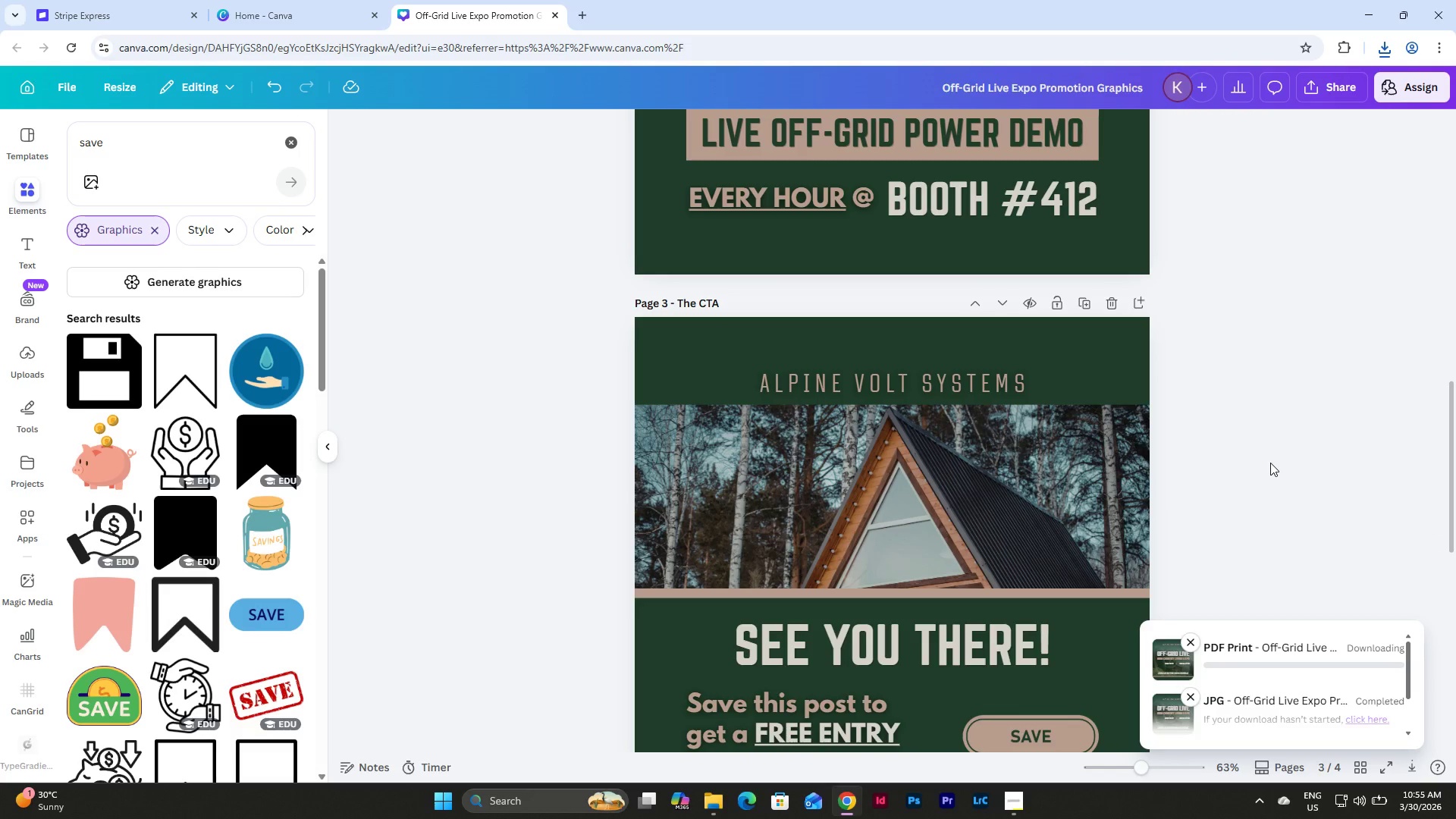 
scroll: coordinate [1270, 461], scroll_direction: down, amount: 3.0
 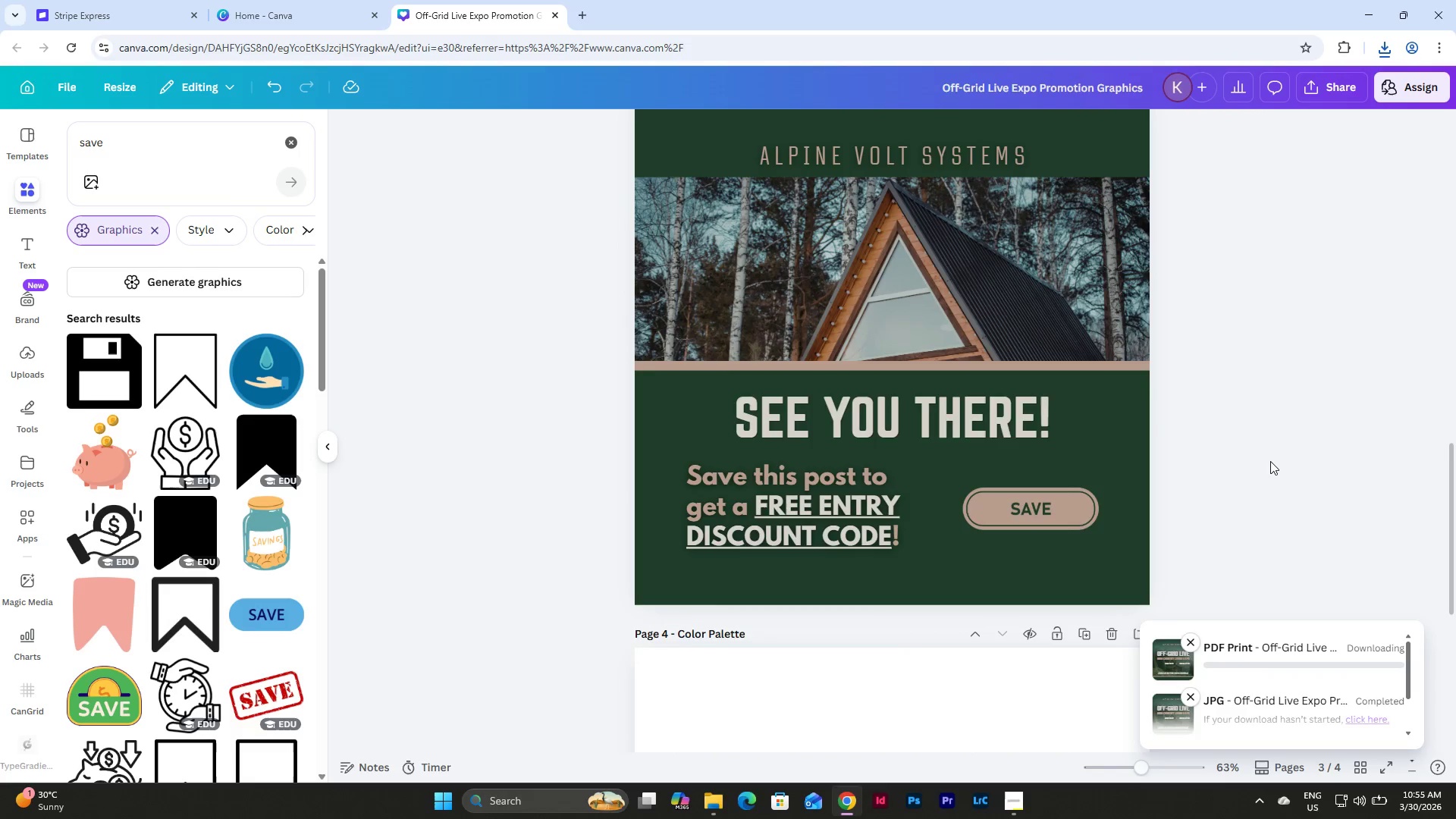 
scroll: coordinate [1269, 450], scroll_direction: up, amount: 4.0
 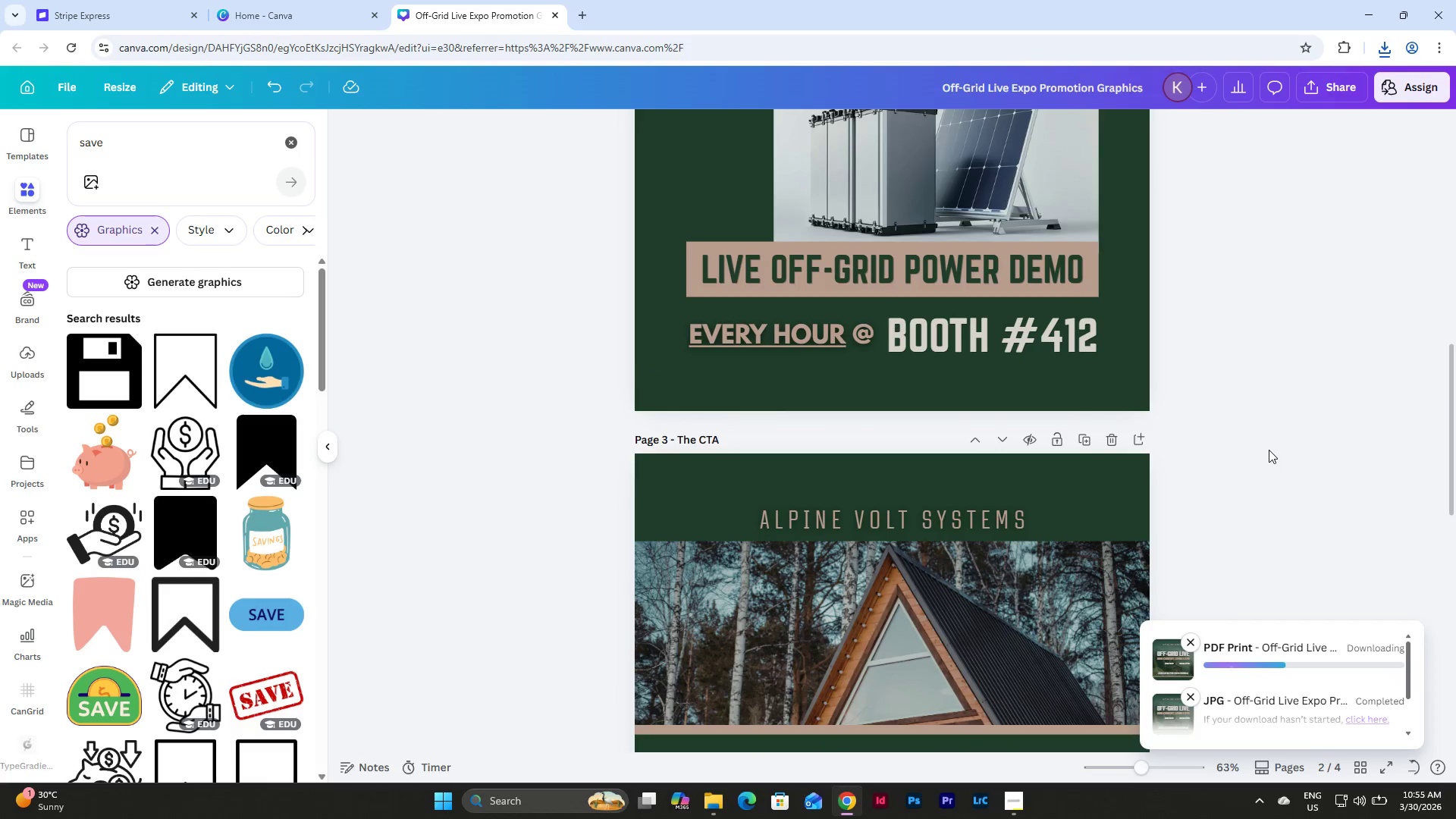 
scroll: coordinate [1269, 450], scroll_direction: down, amount: 6.0
 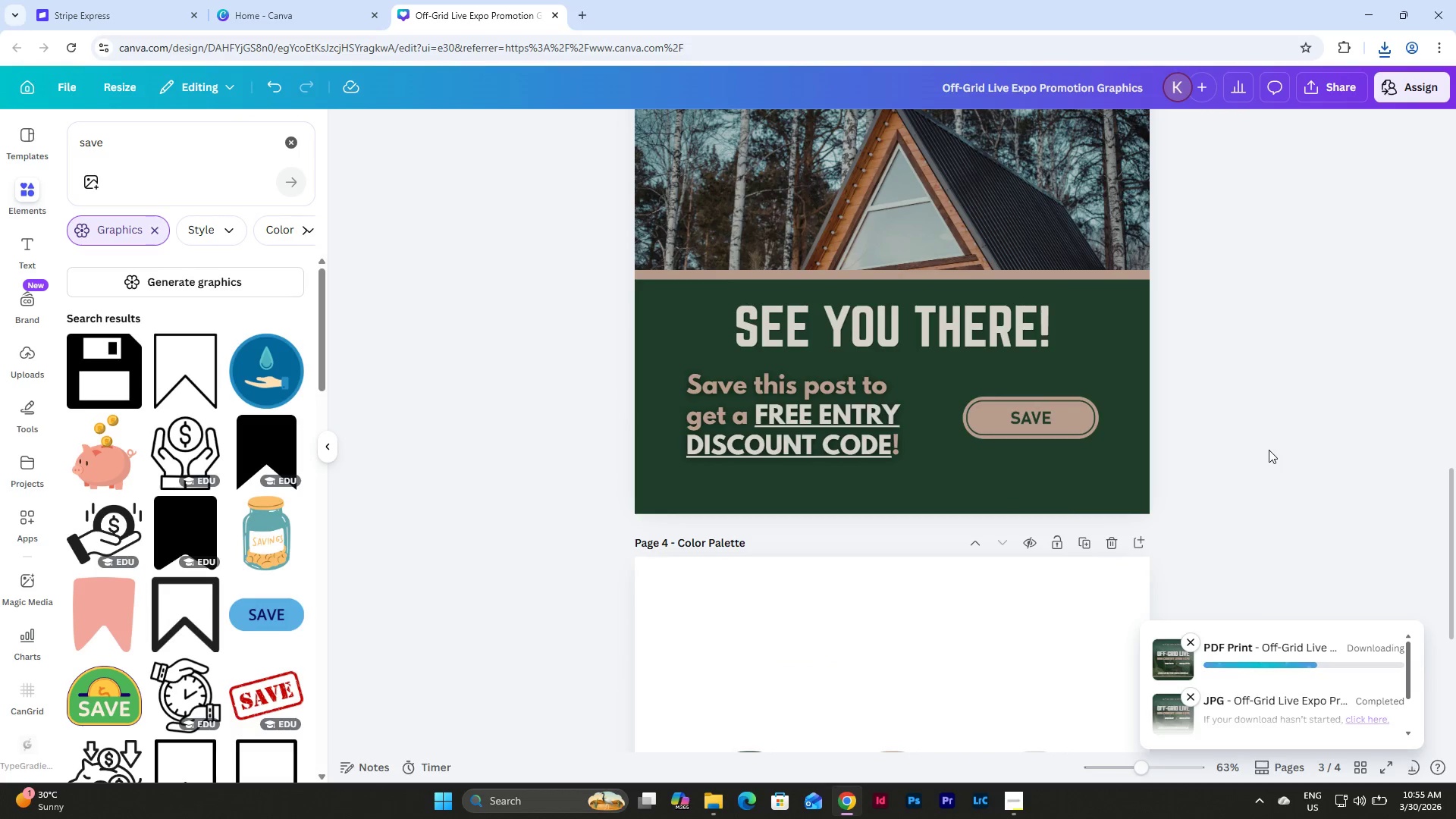 
scroll: coordinate [1269, 450], scroll_direction: up, amount: 2.0
 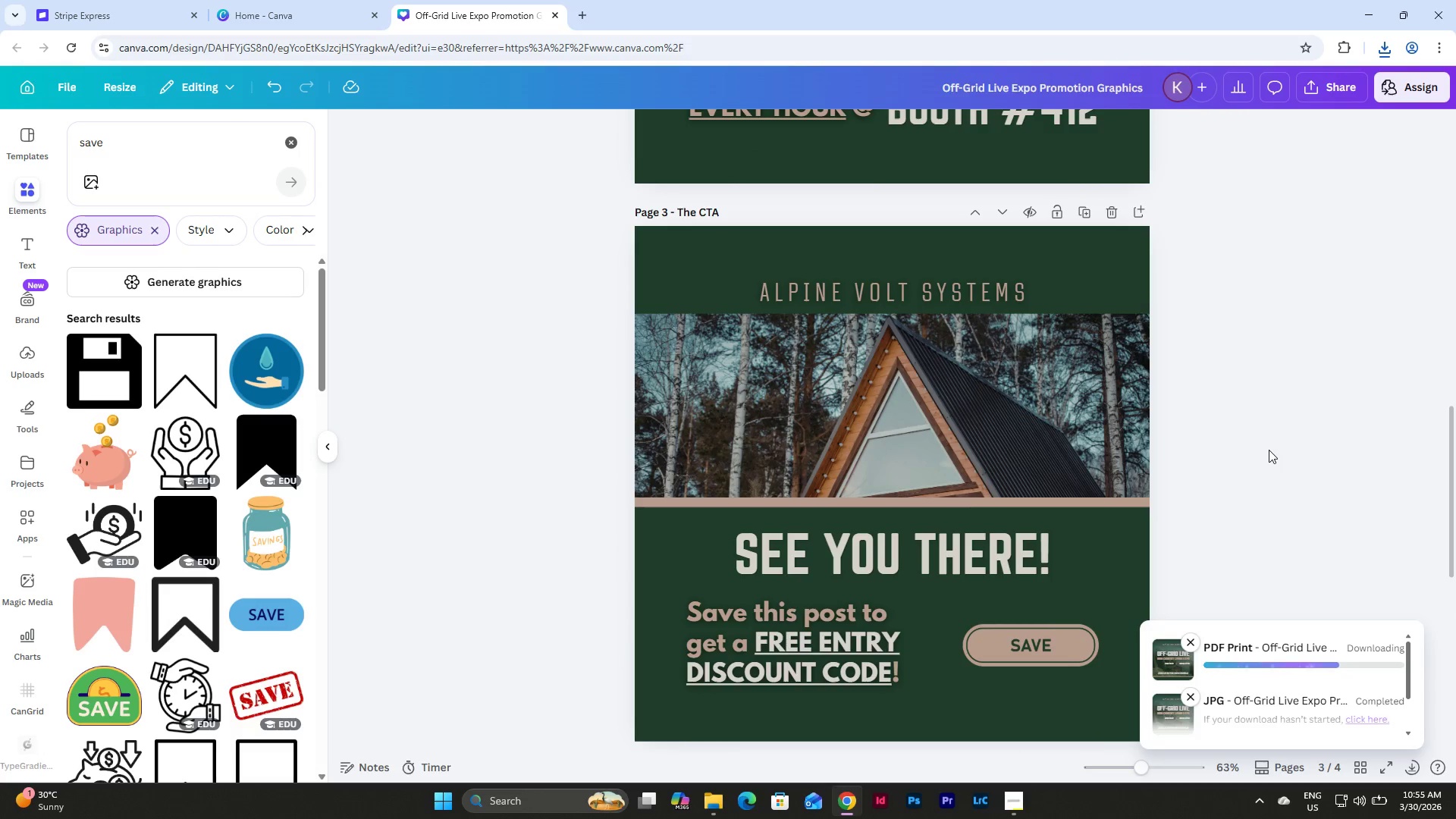 
scroll: coordinate [1269, 450], scroll_direction: down, amount: 1.0
 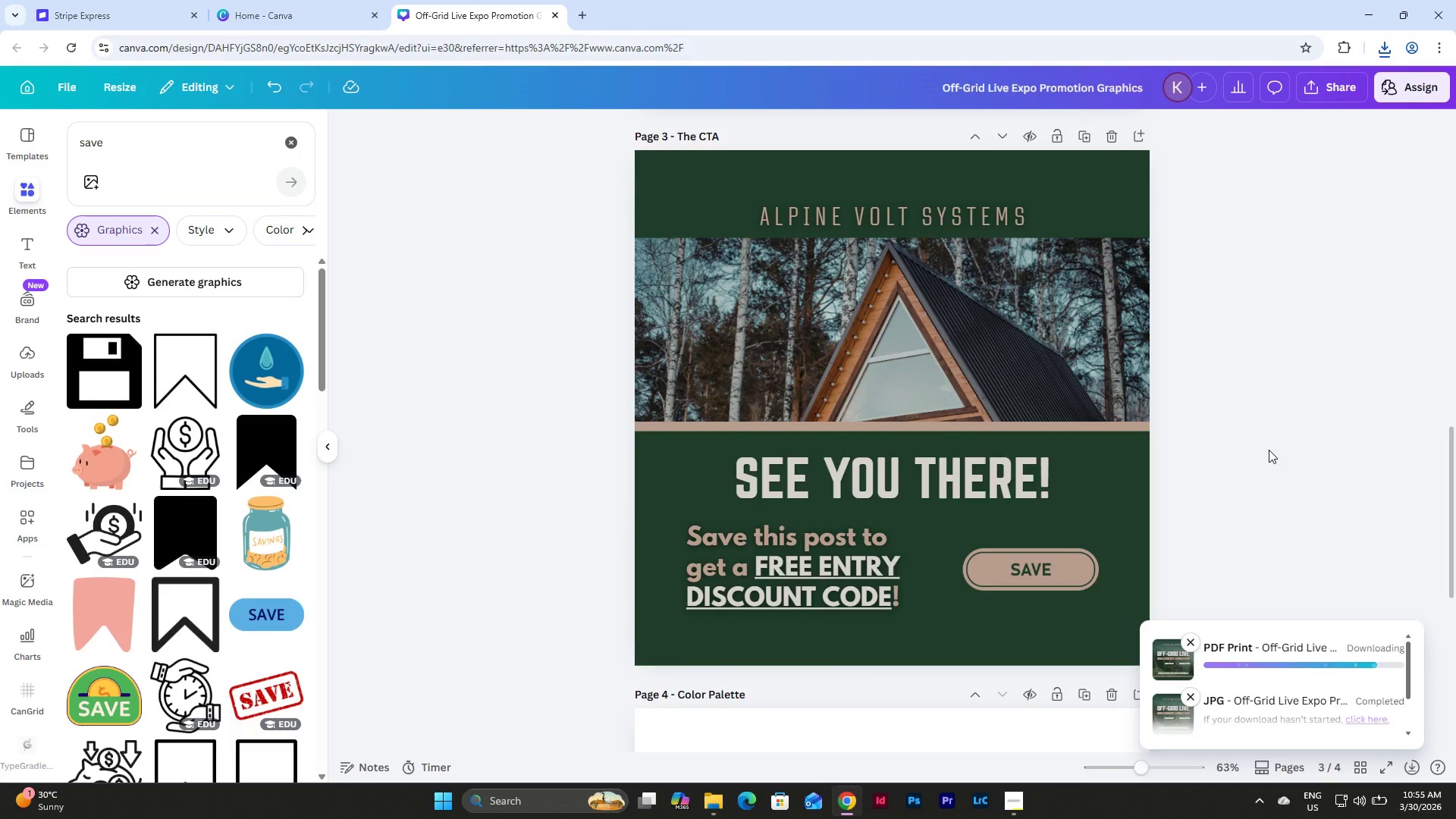 
wait(6.05)
 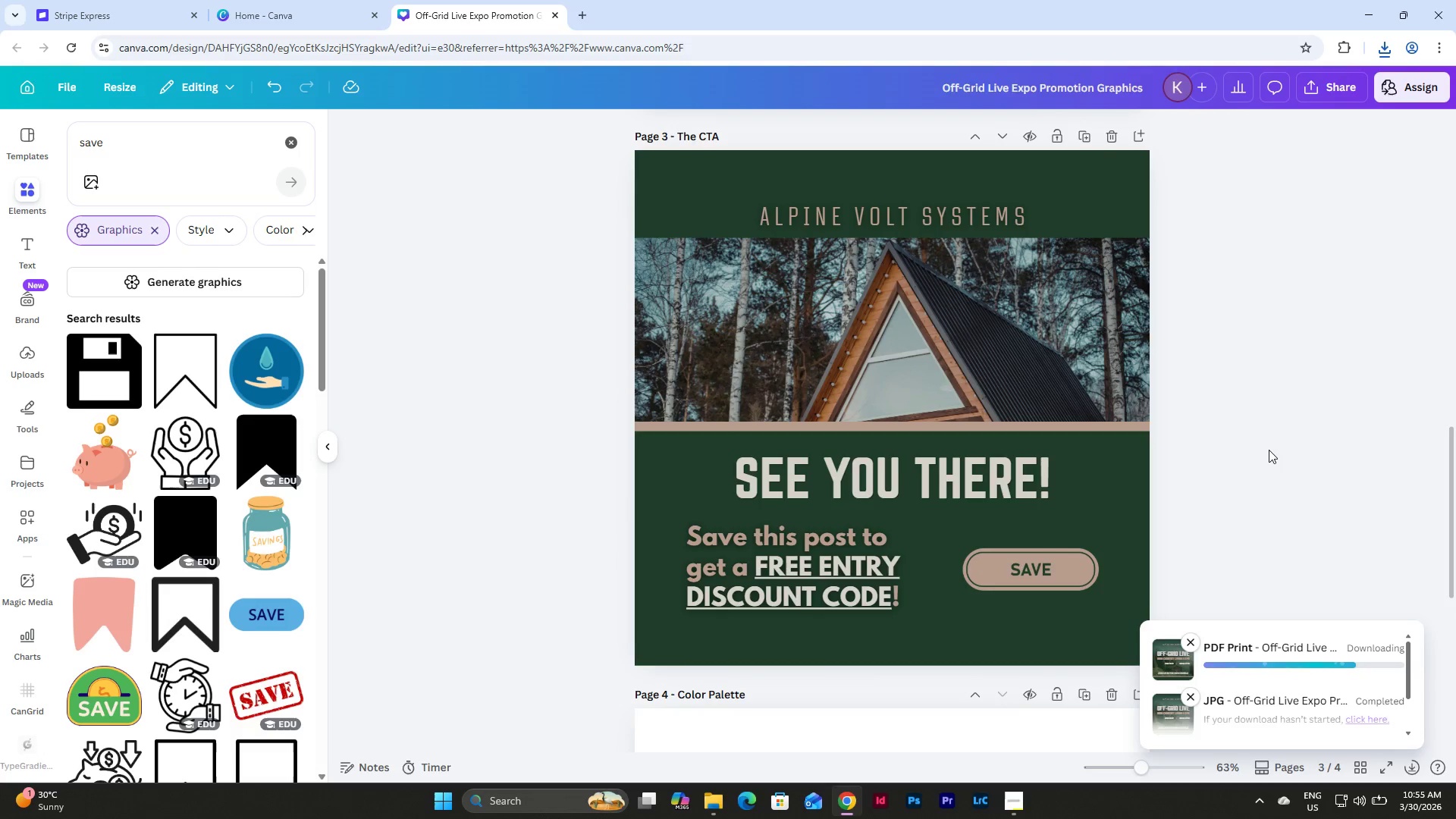 
scroll: coordinate [1269, 450], scroll_direction: up, amount: 13.0
 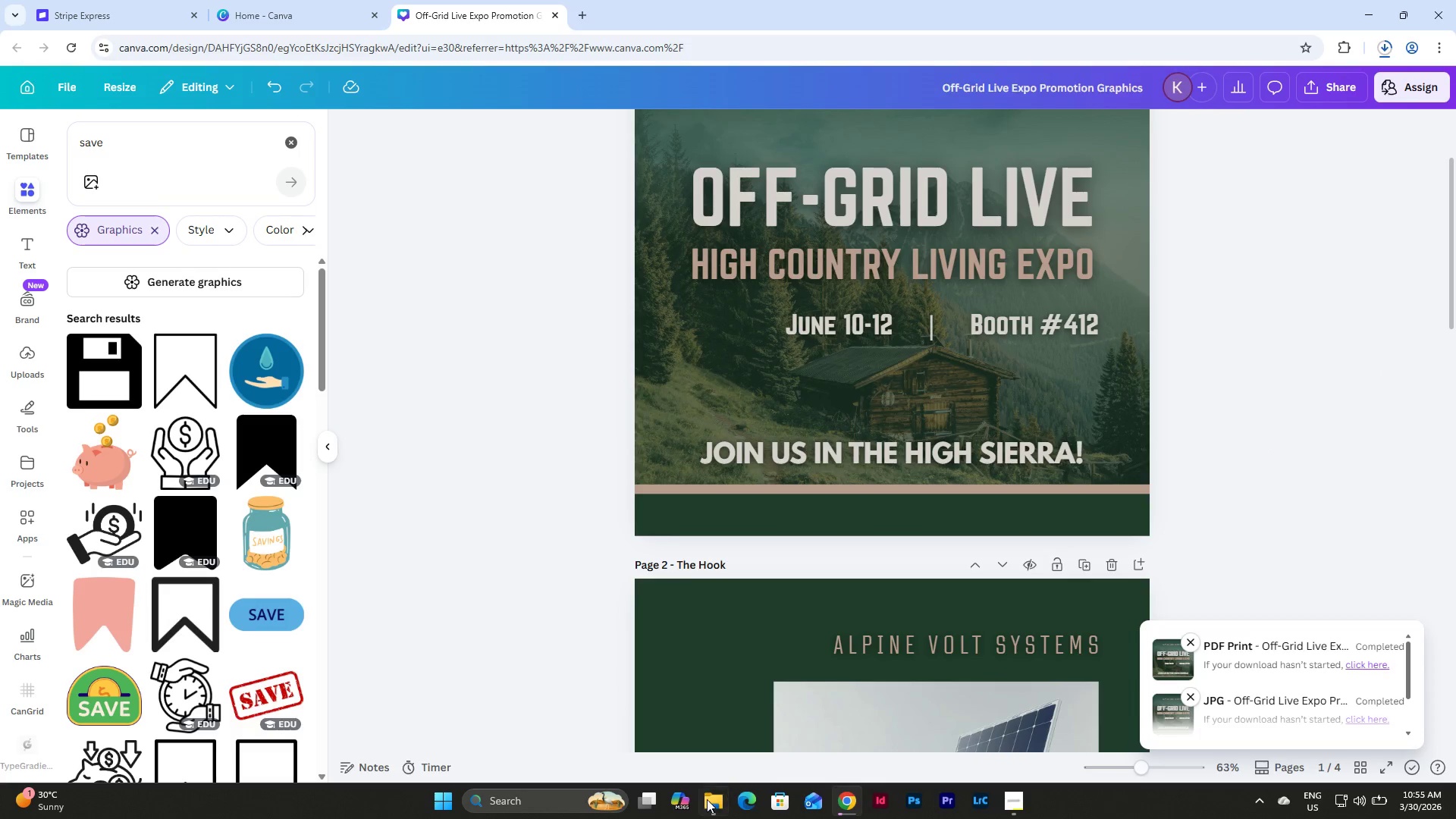 
left_click([711, 802])
 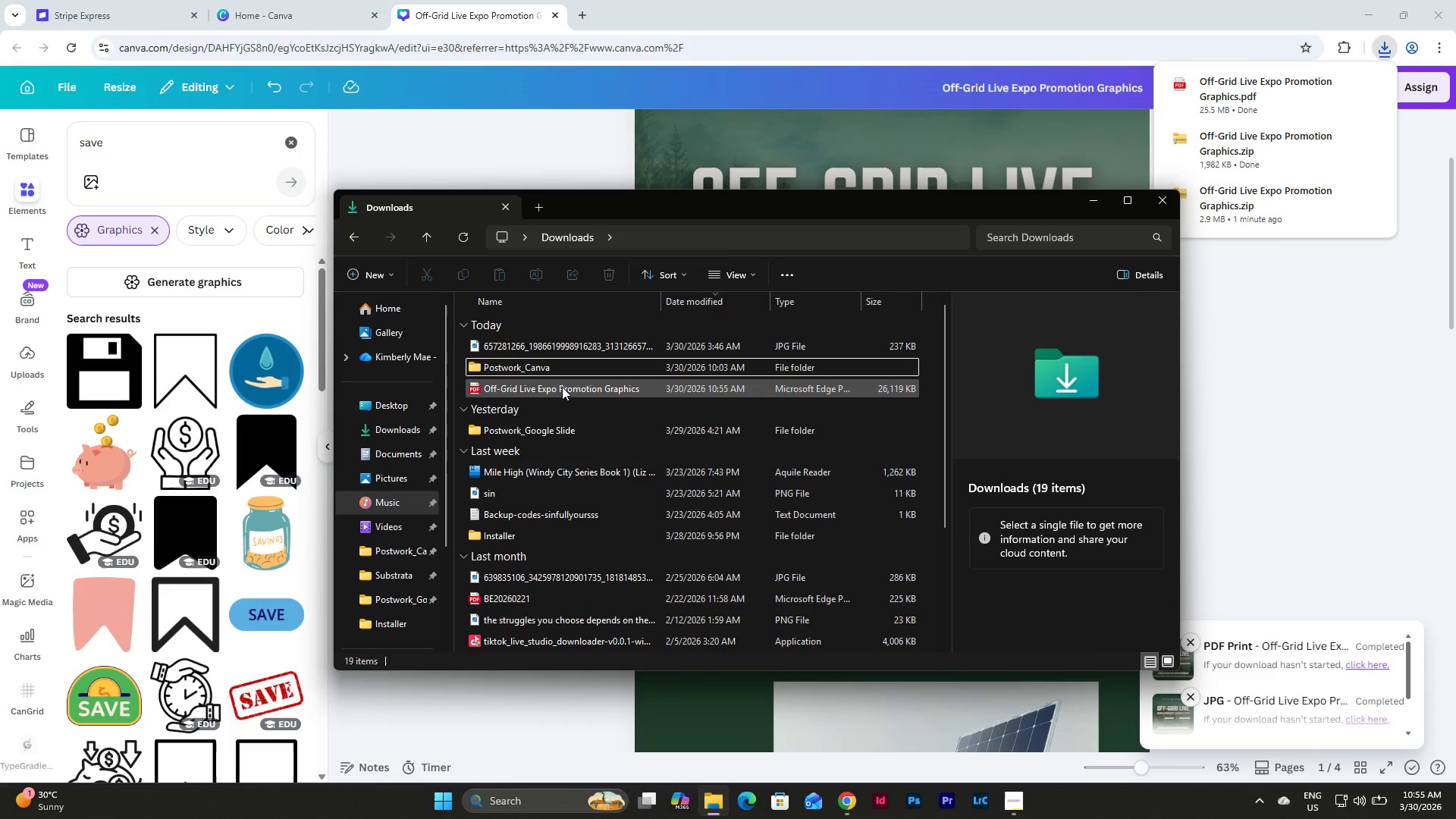 
double_click([565, 390])
 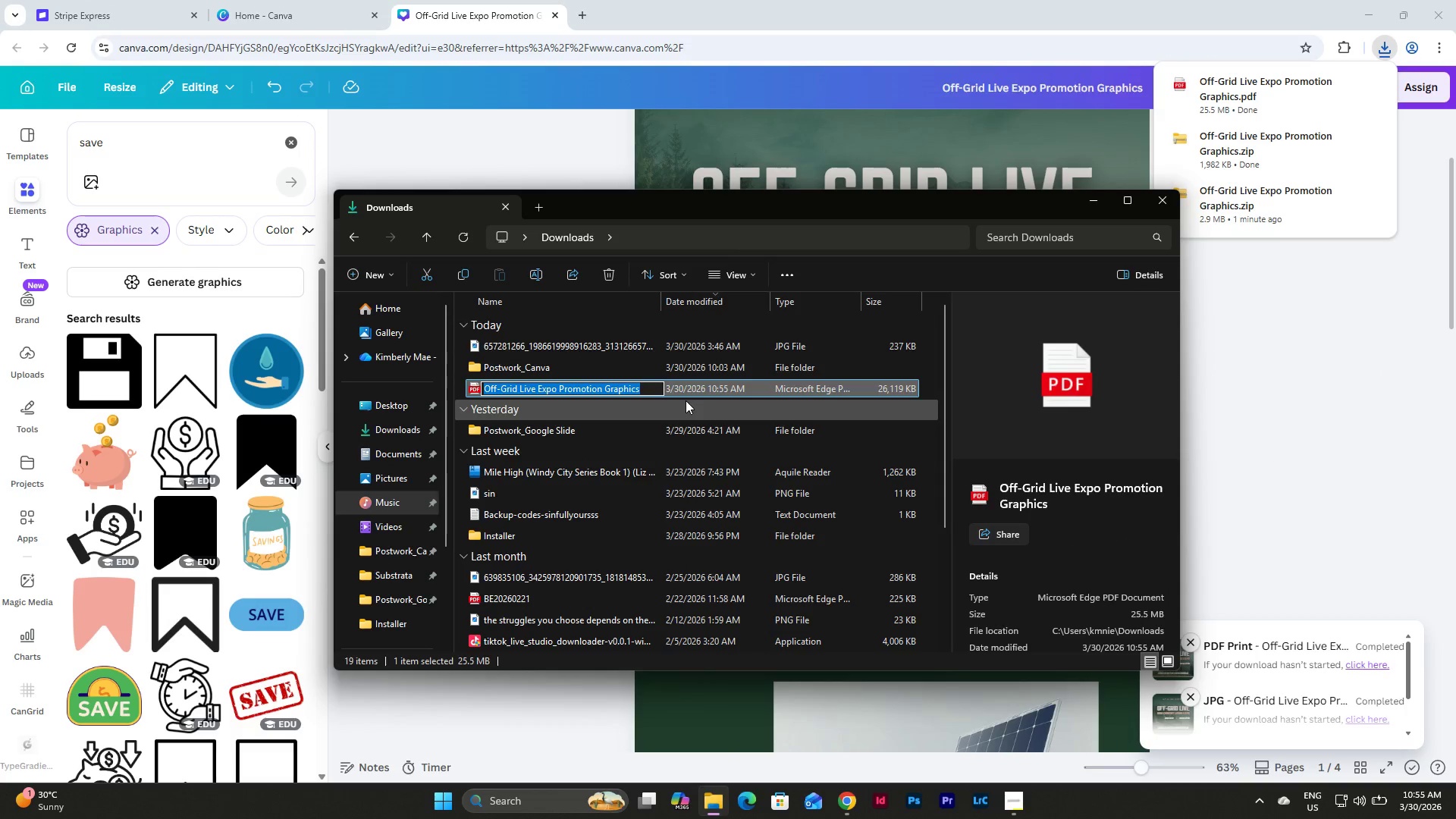 
double_click([683, 387])
 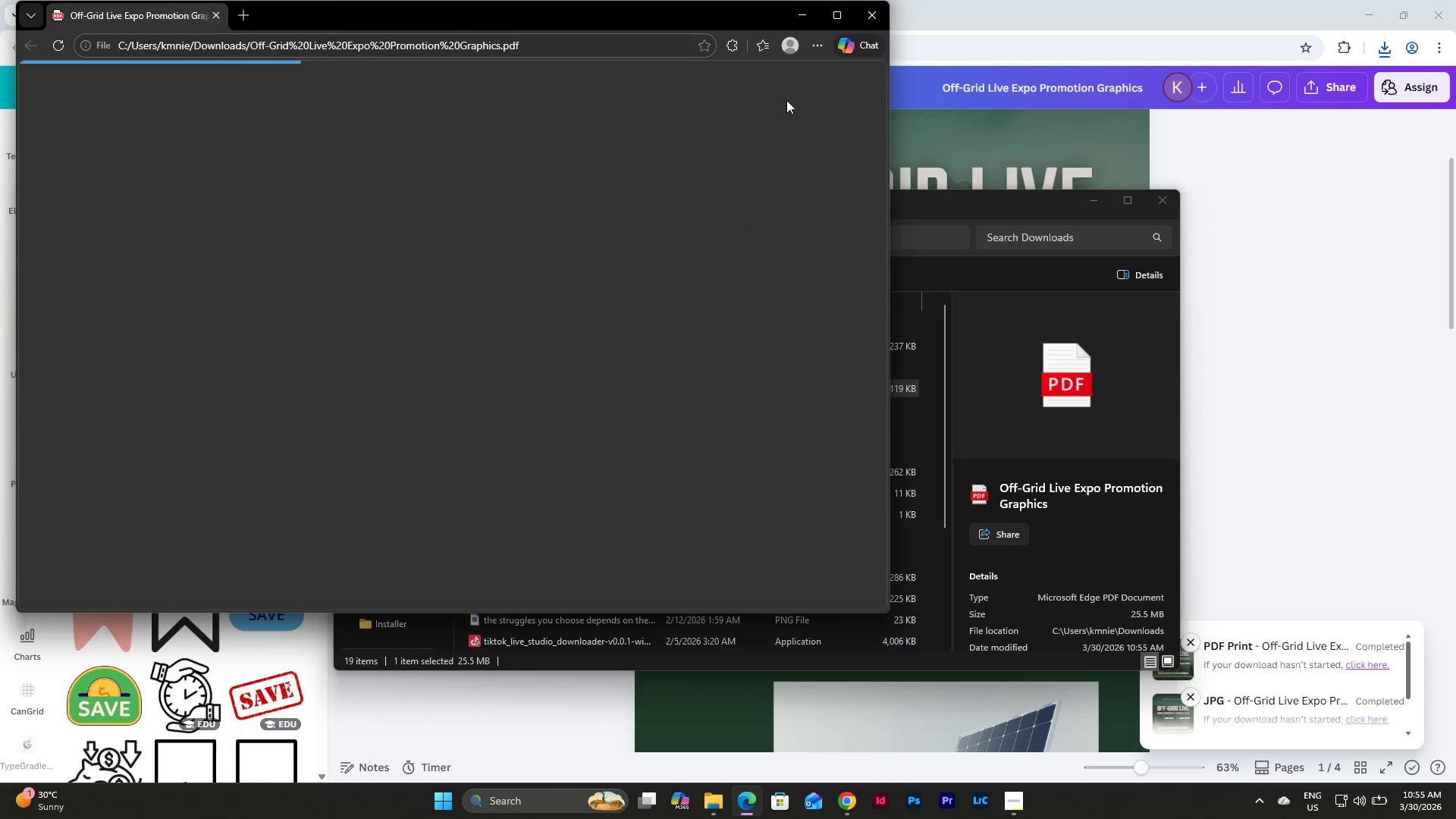 
left_click([839, 15])
 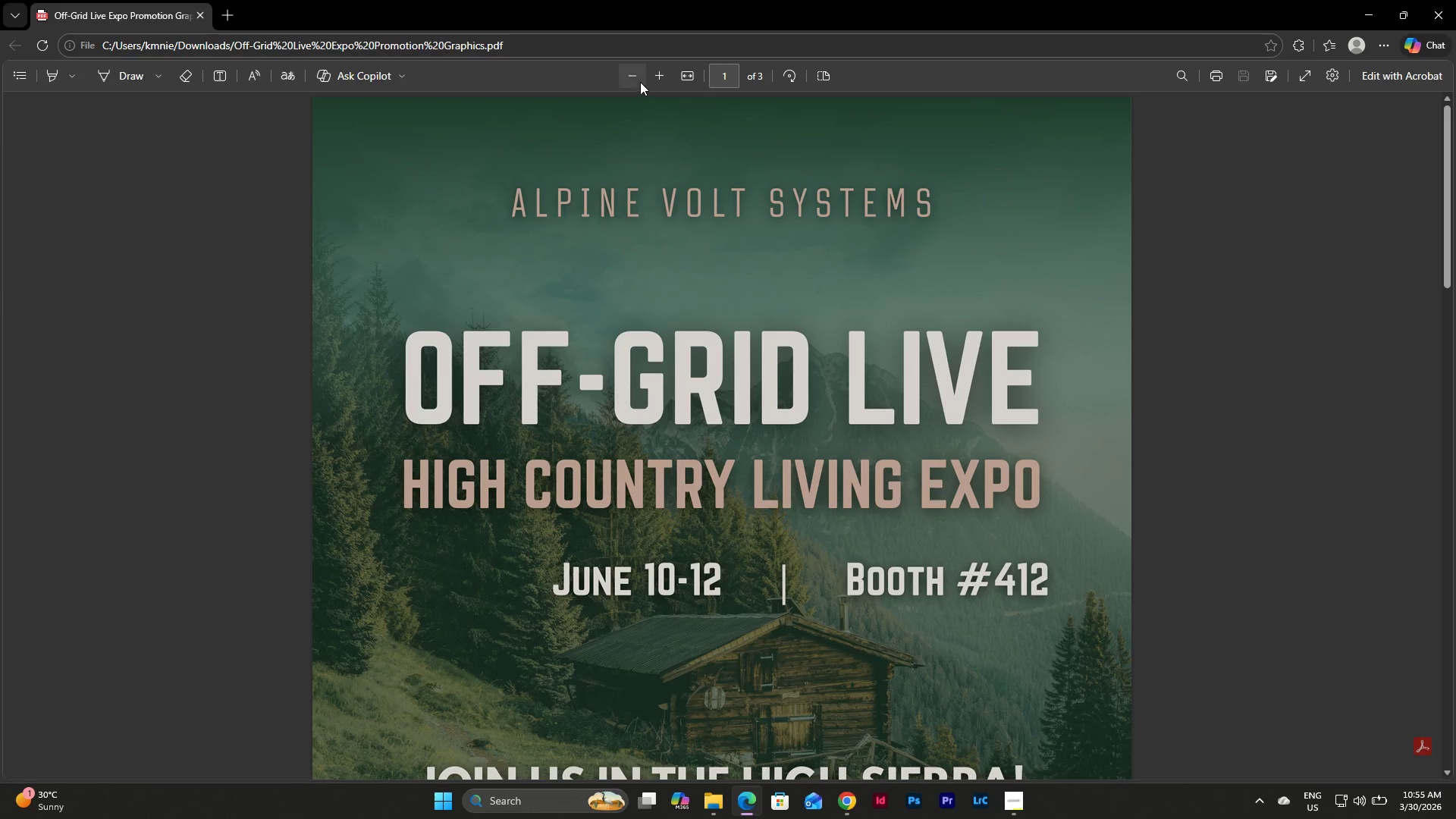 
double_click([630, 75])
 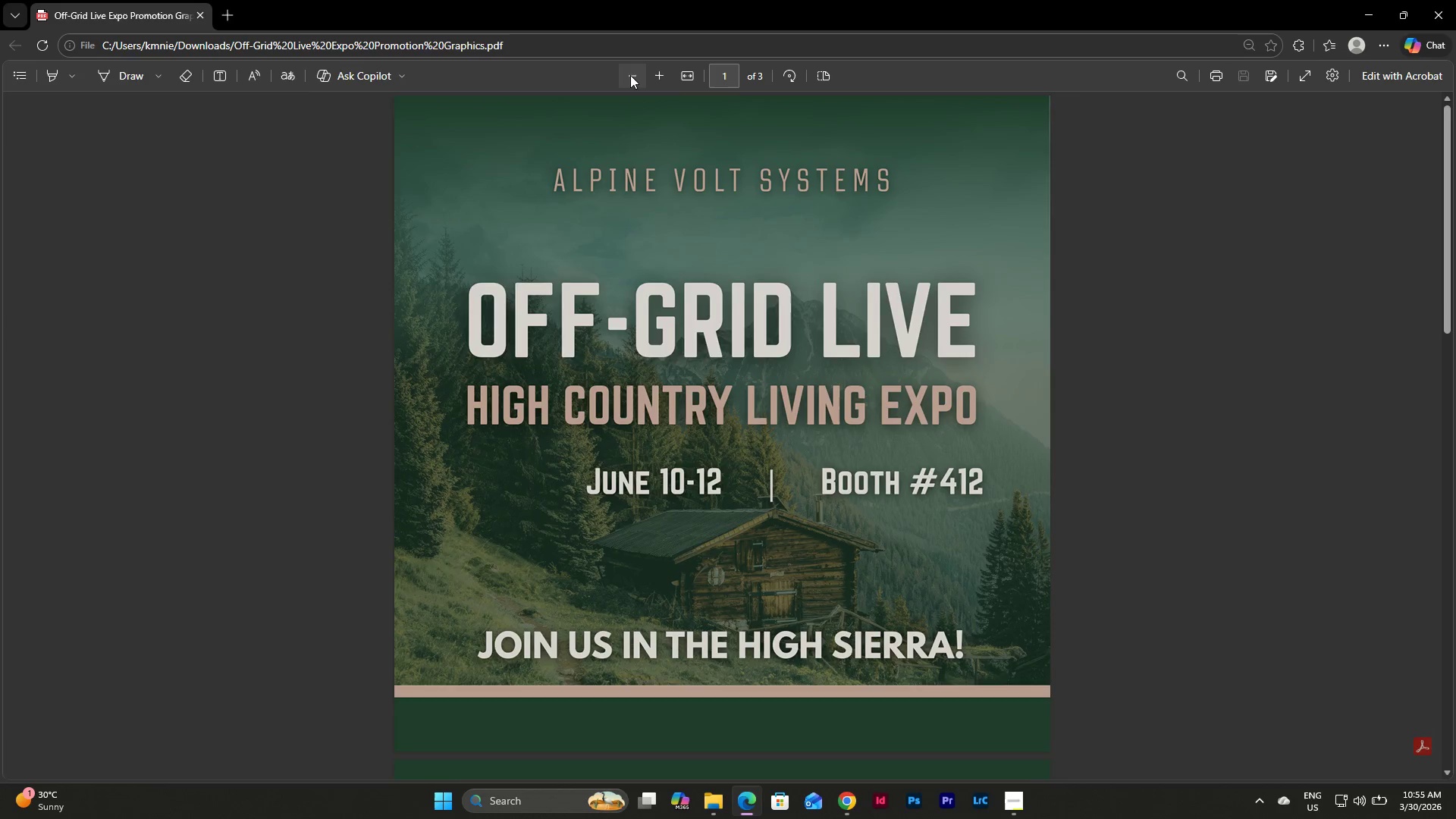 
triple_click([630, 75])
 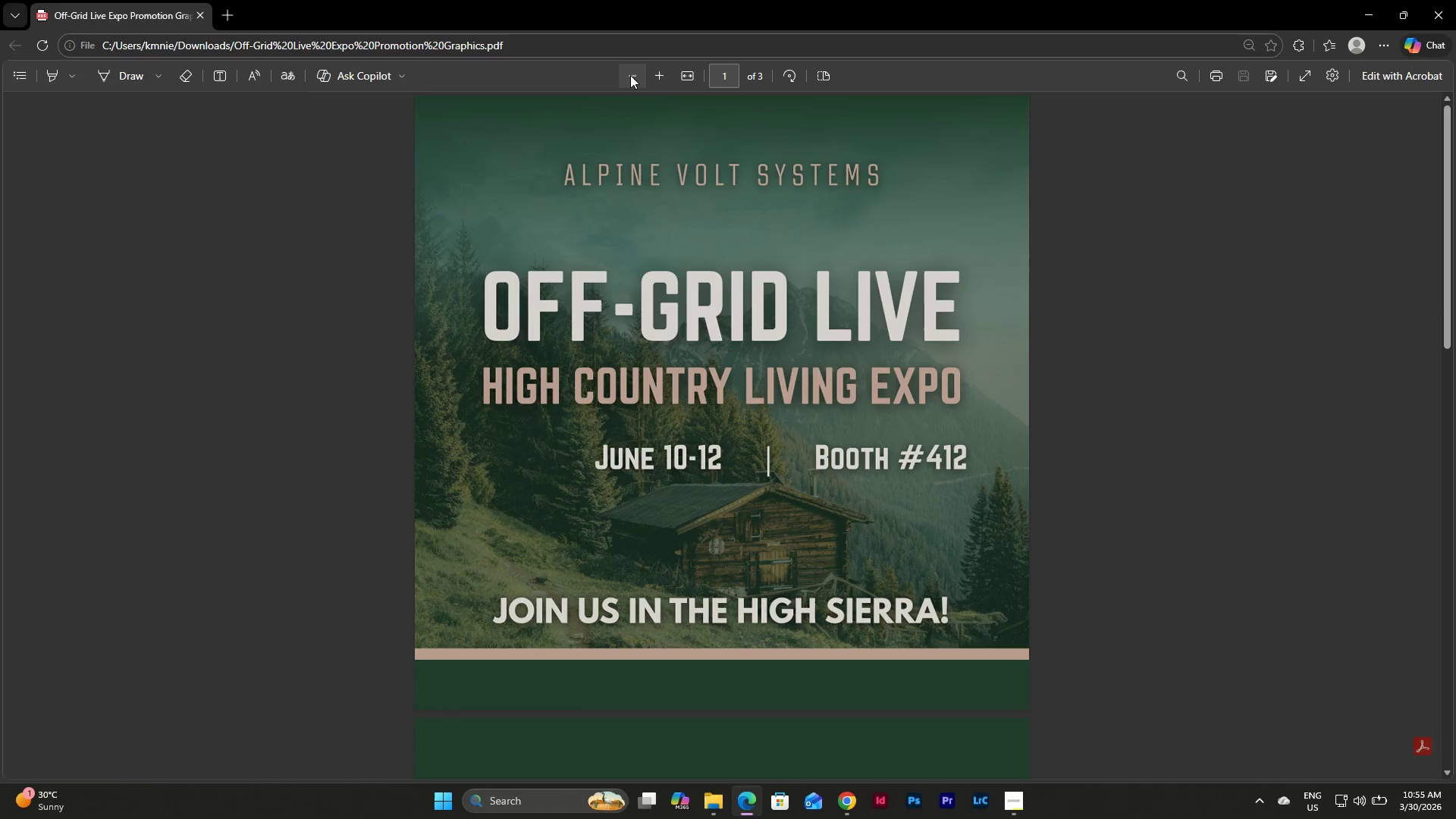 
triple_click([630, 75])
 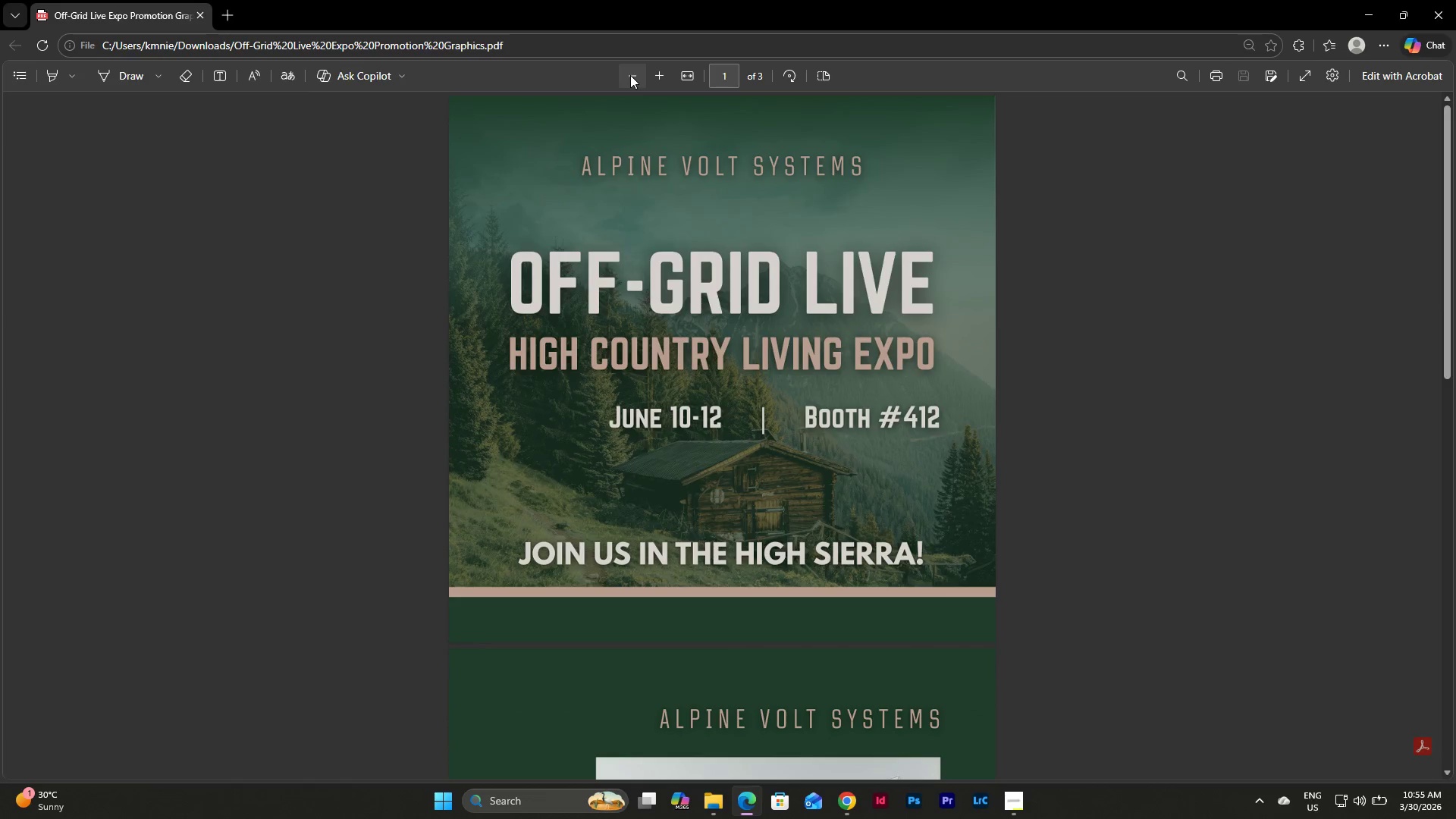 
left_click([630, 75])
 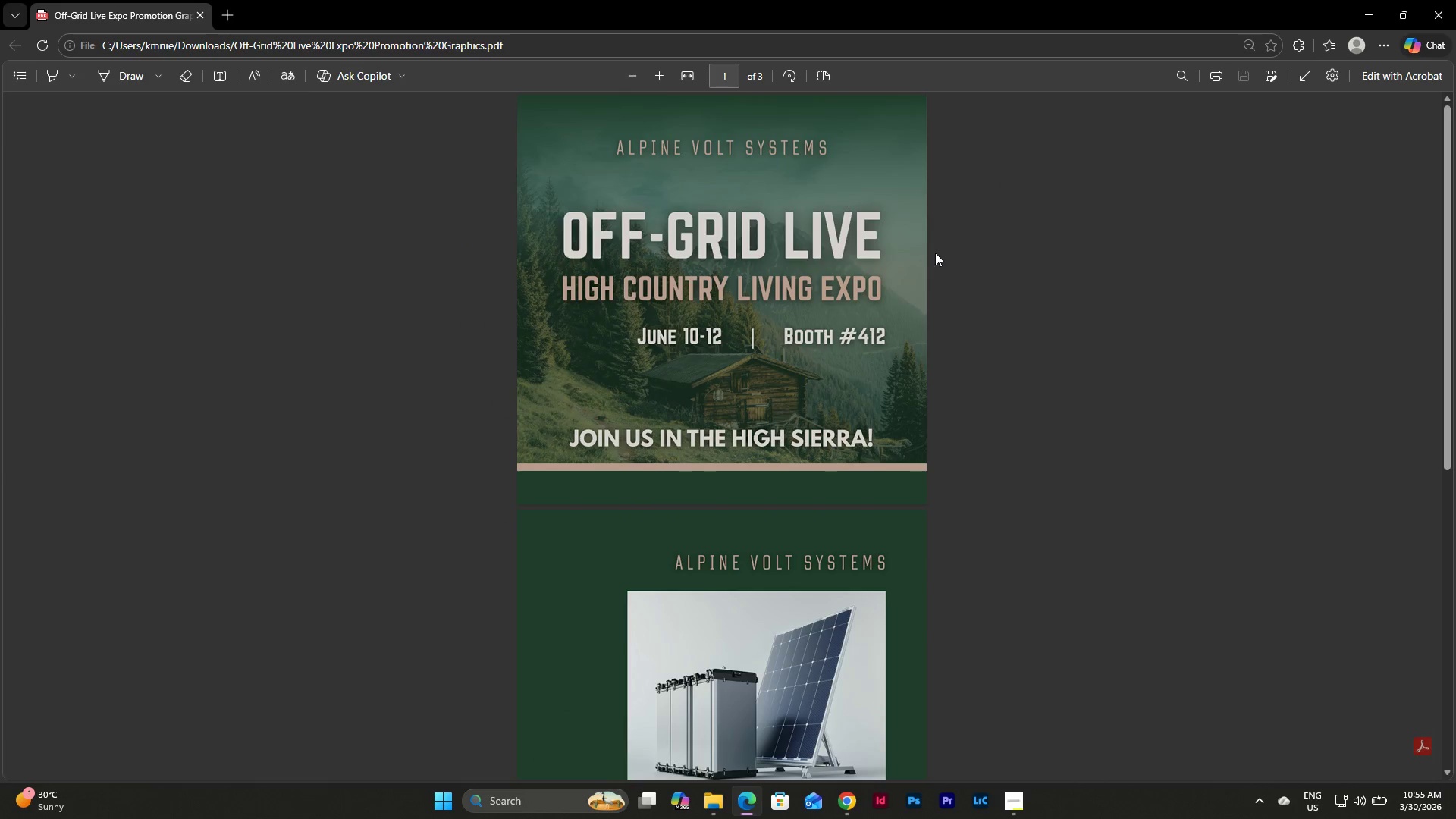 
scroll: coordinate [947, 268], scroll_direction: up, amount: 2.0
 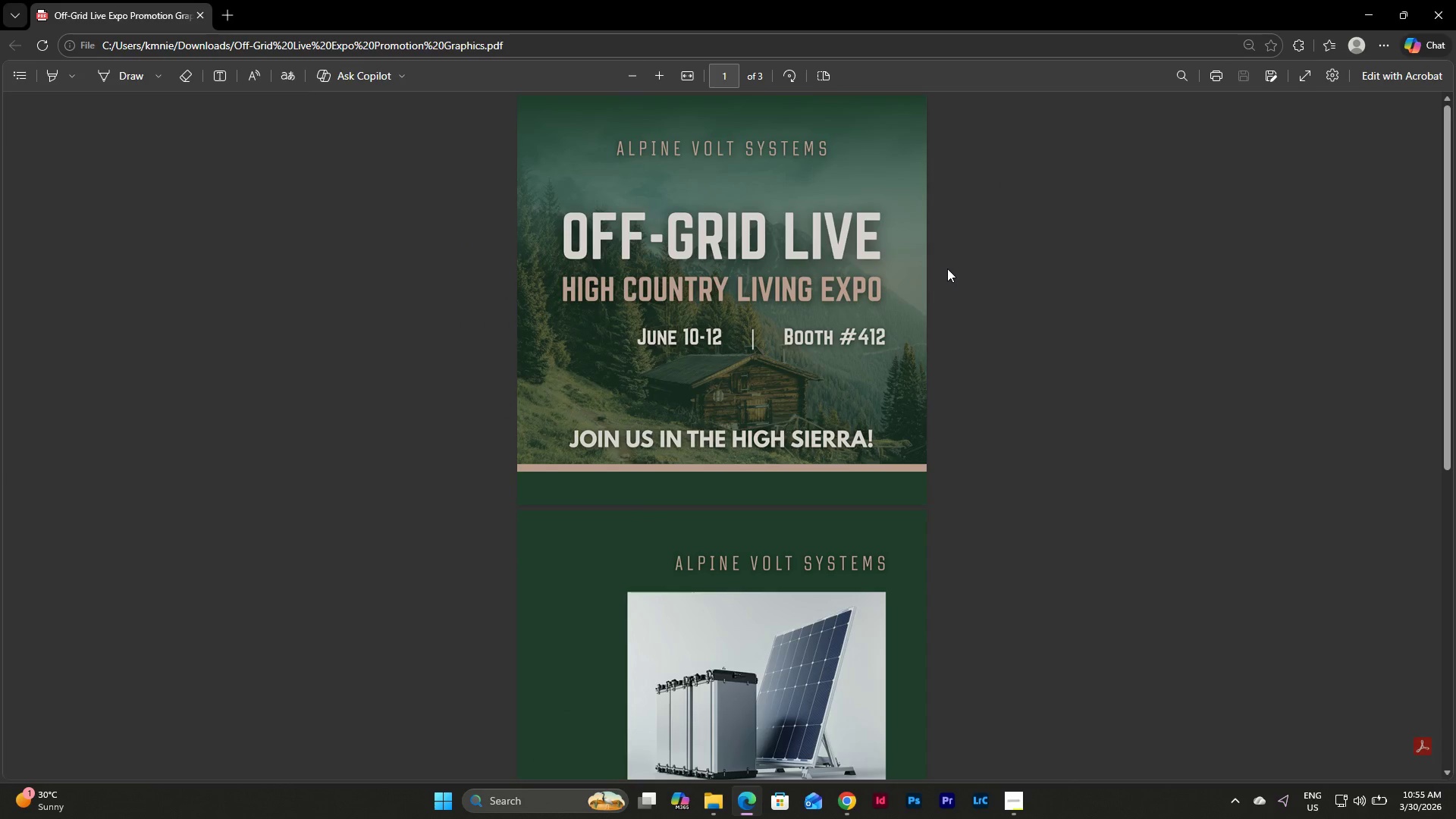 
scroll: coordinate [947, 268], scroll_direction: down, amount: 3.0
 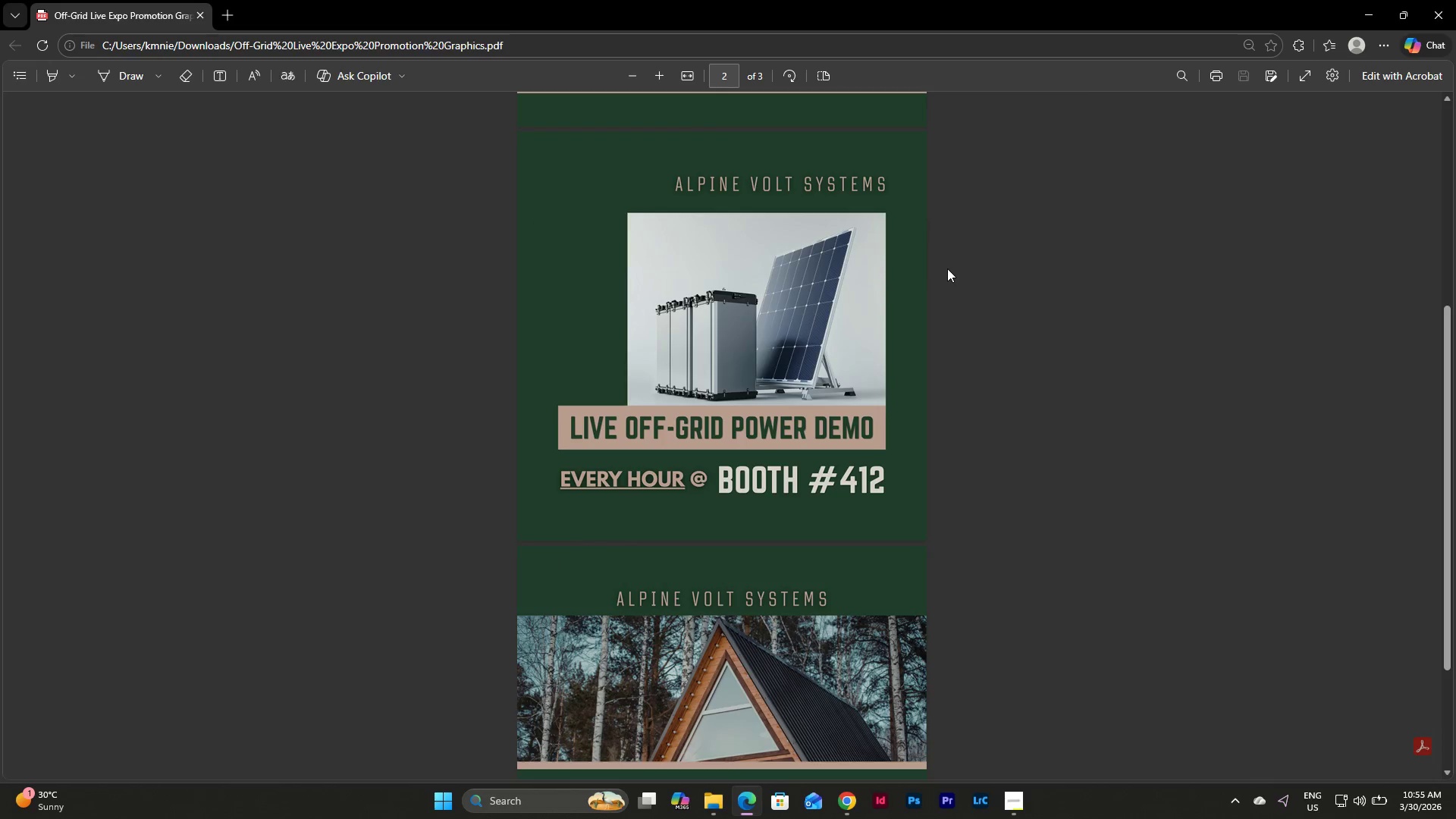 
scroll: coordinate [947, 268], scroll_direction: up, amount: 1.0
 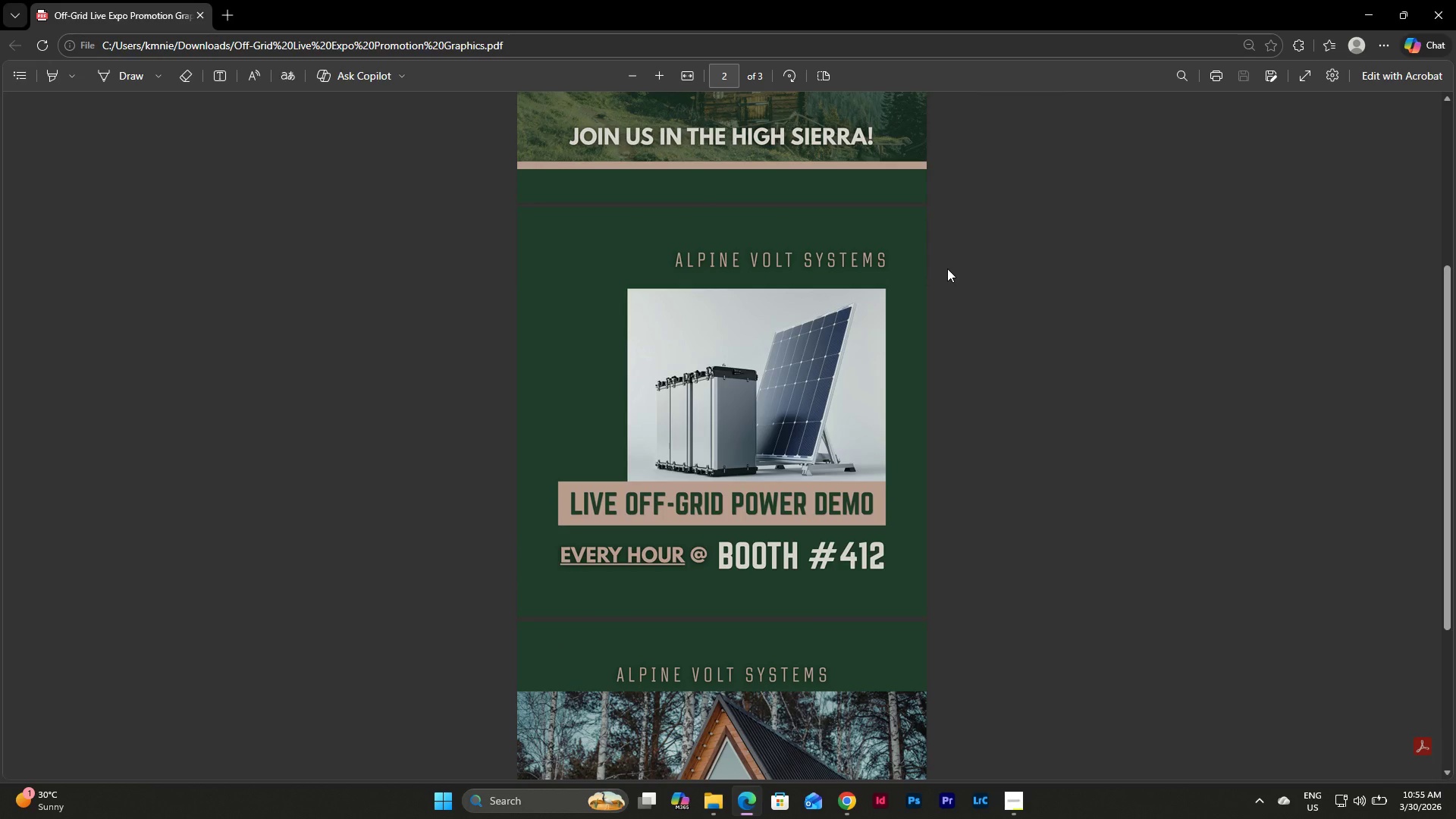 
scroll: coordinate [947, 268], scroll_direction: down, amount: 3.0
 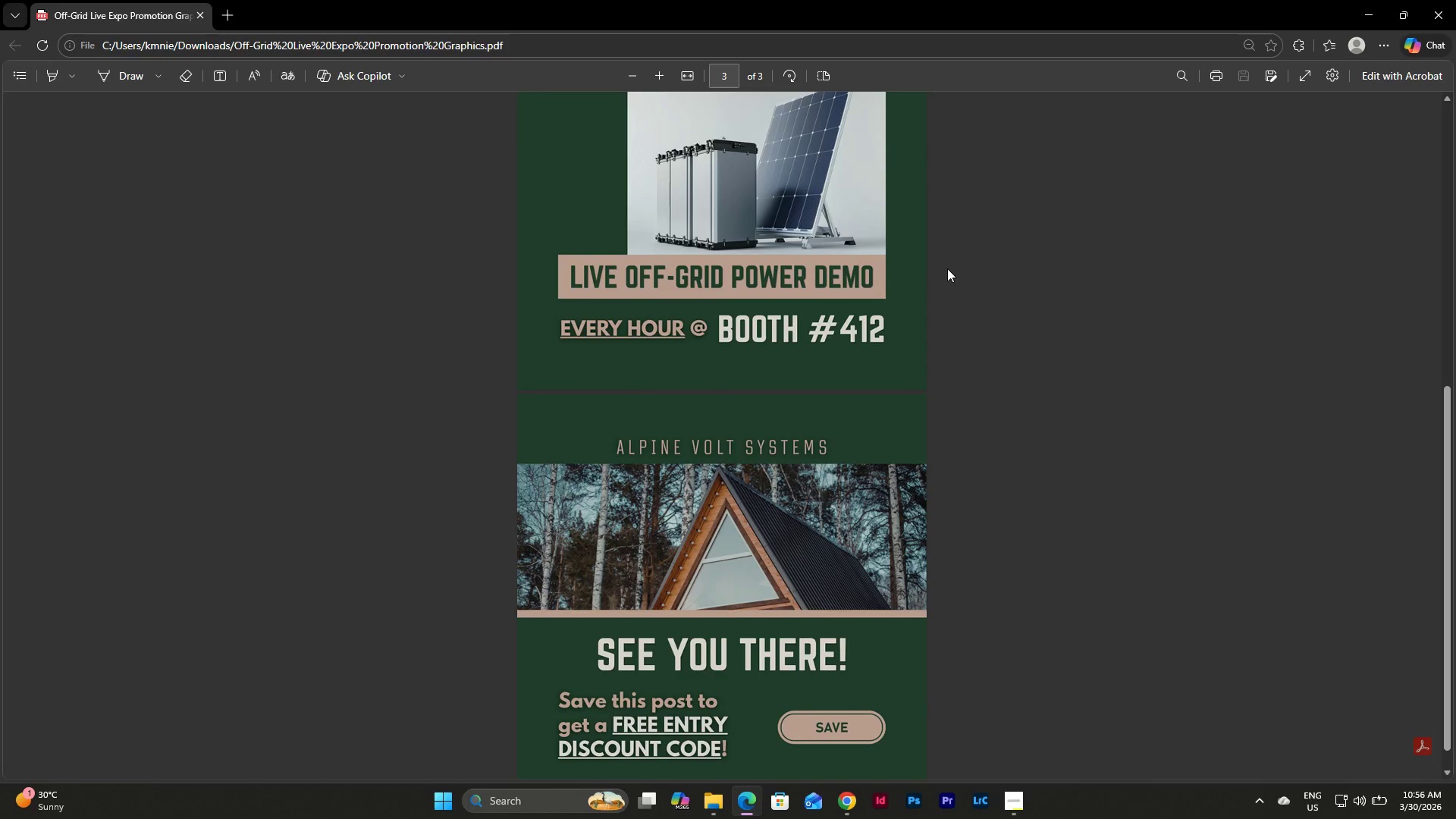 
scroll: coordinate [947, 268], scroll_direction: up, amount: 2.0
 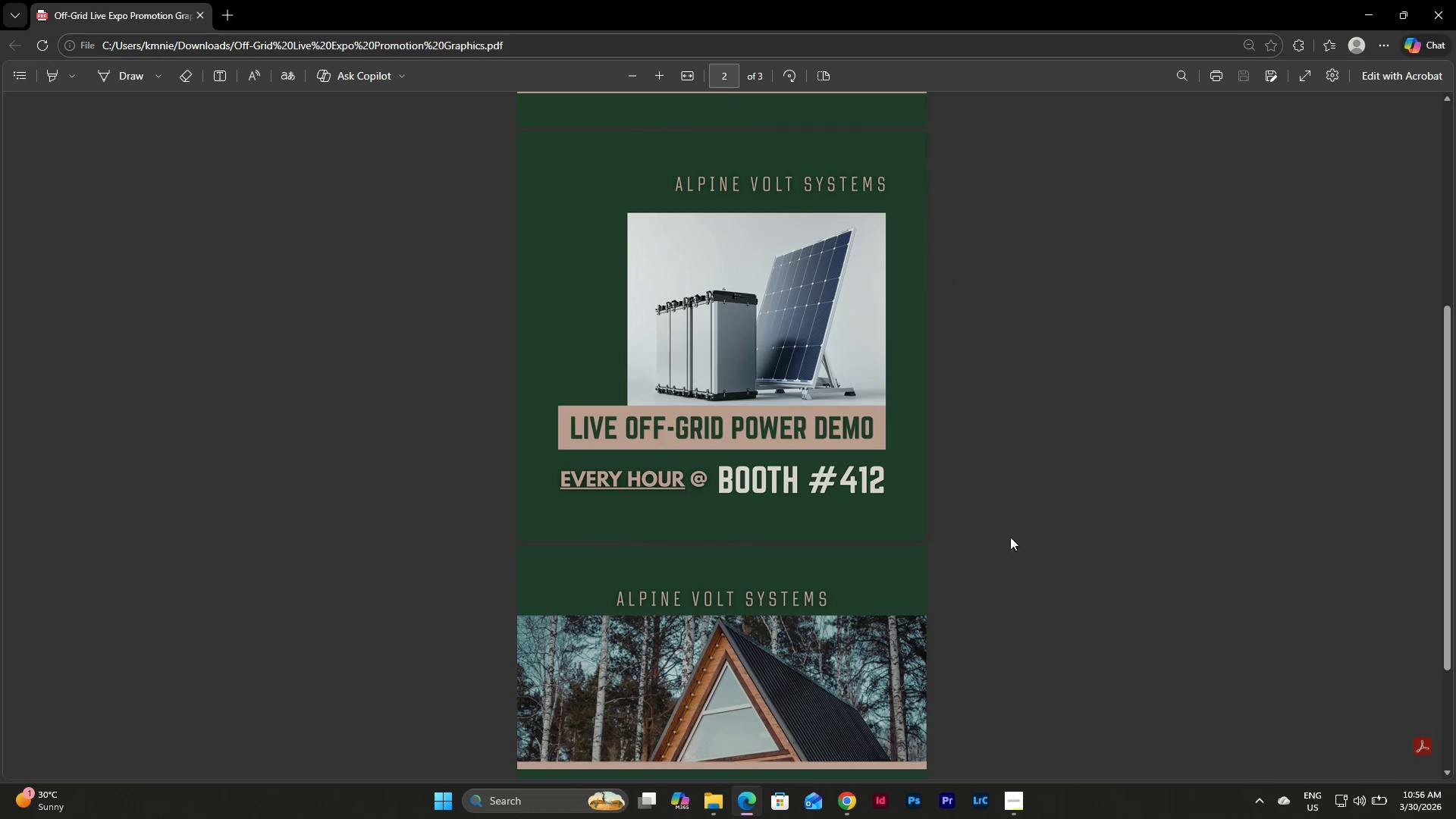 
left_click([1017, 804])